 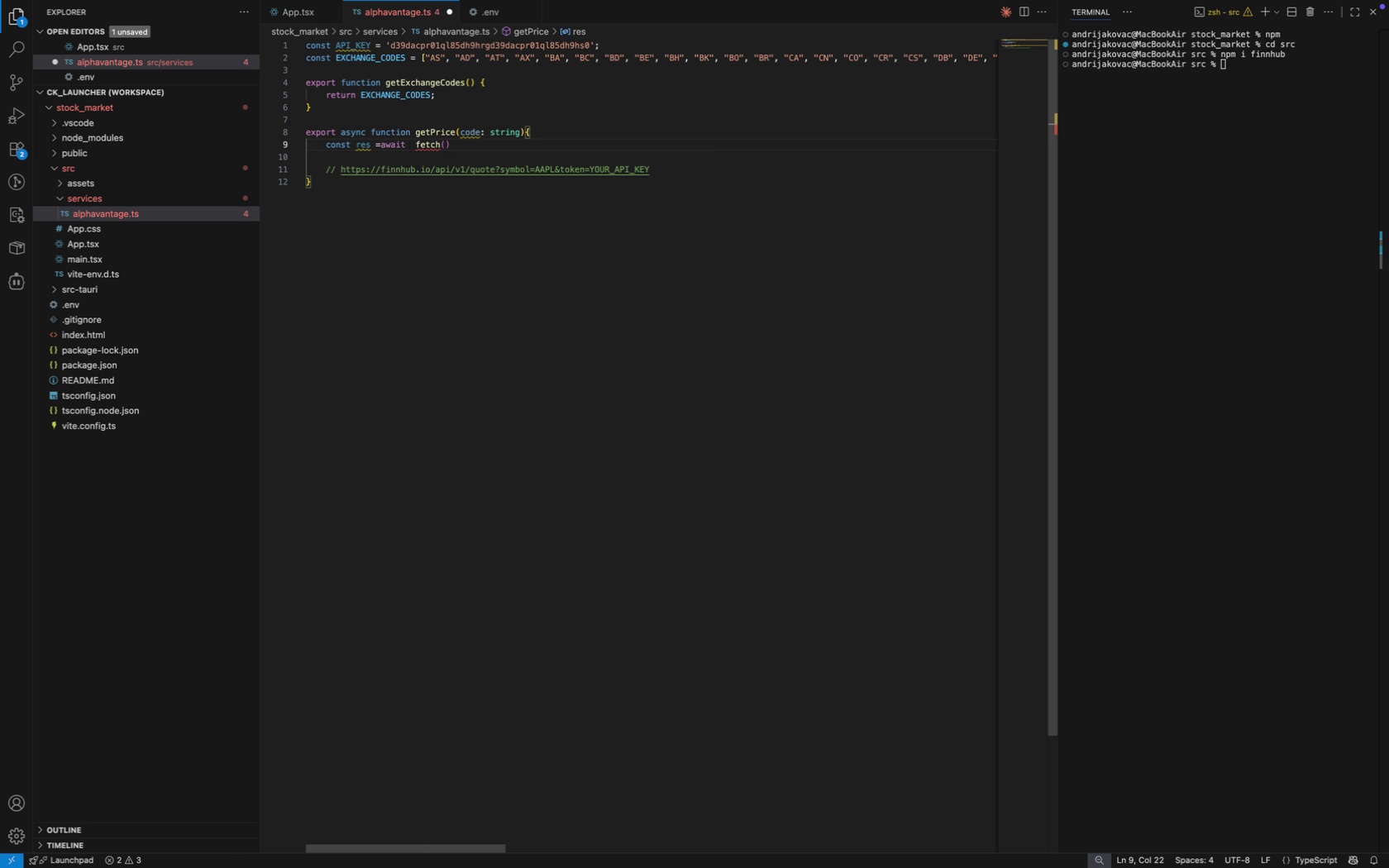 
key(Meta+Shift+F)
 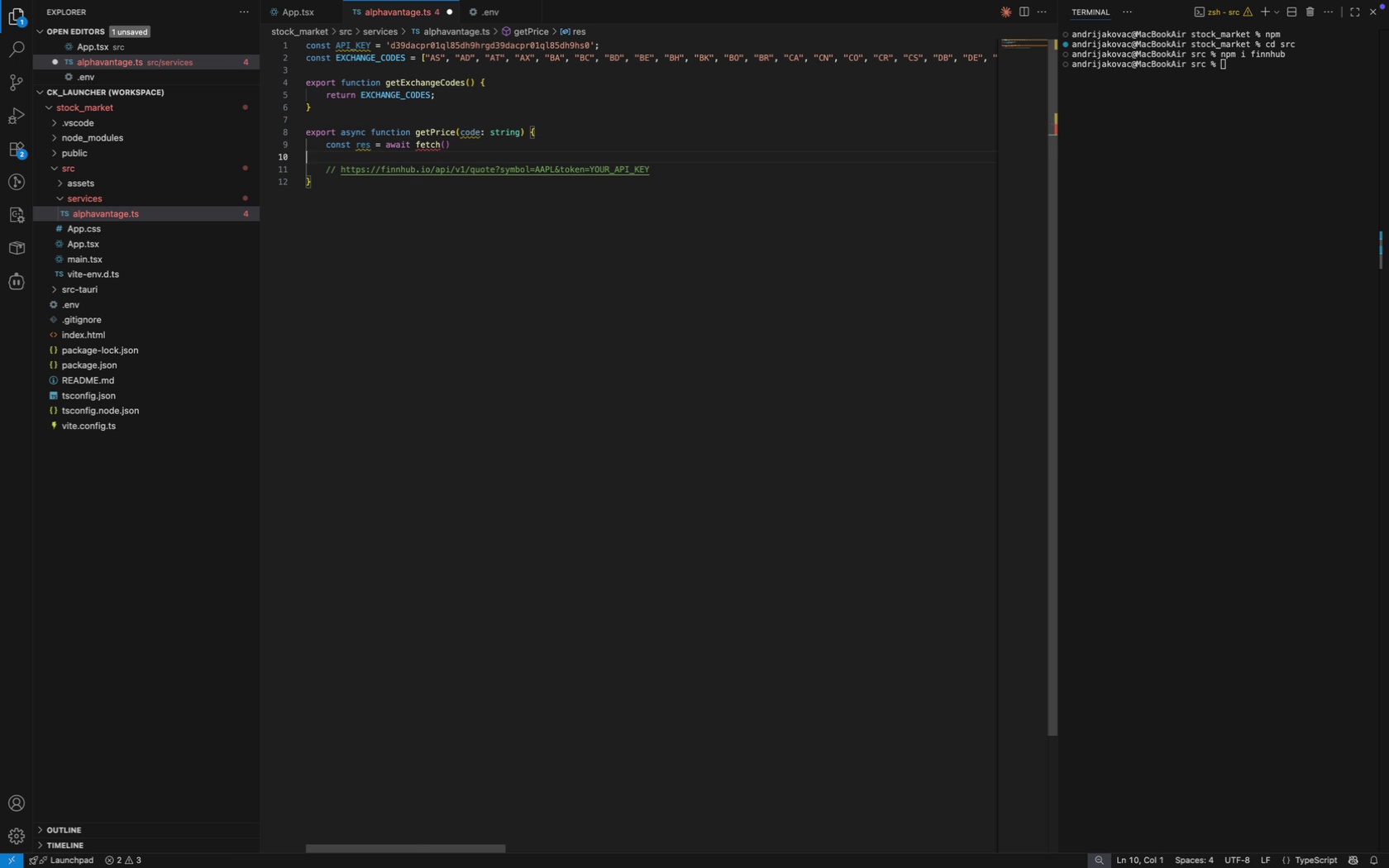 
key(ArrowDown)
 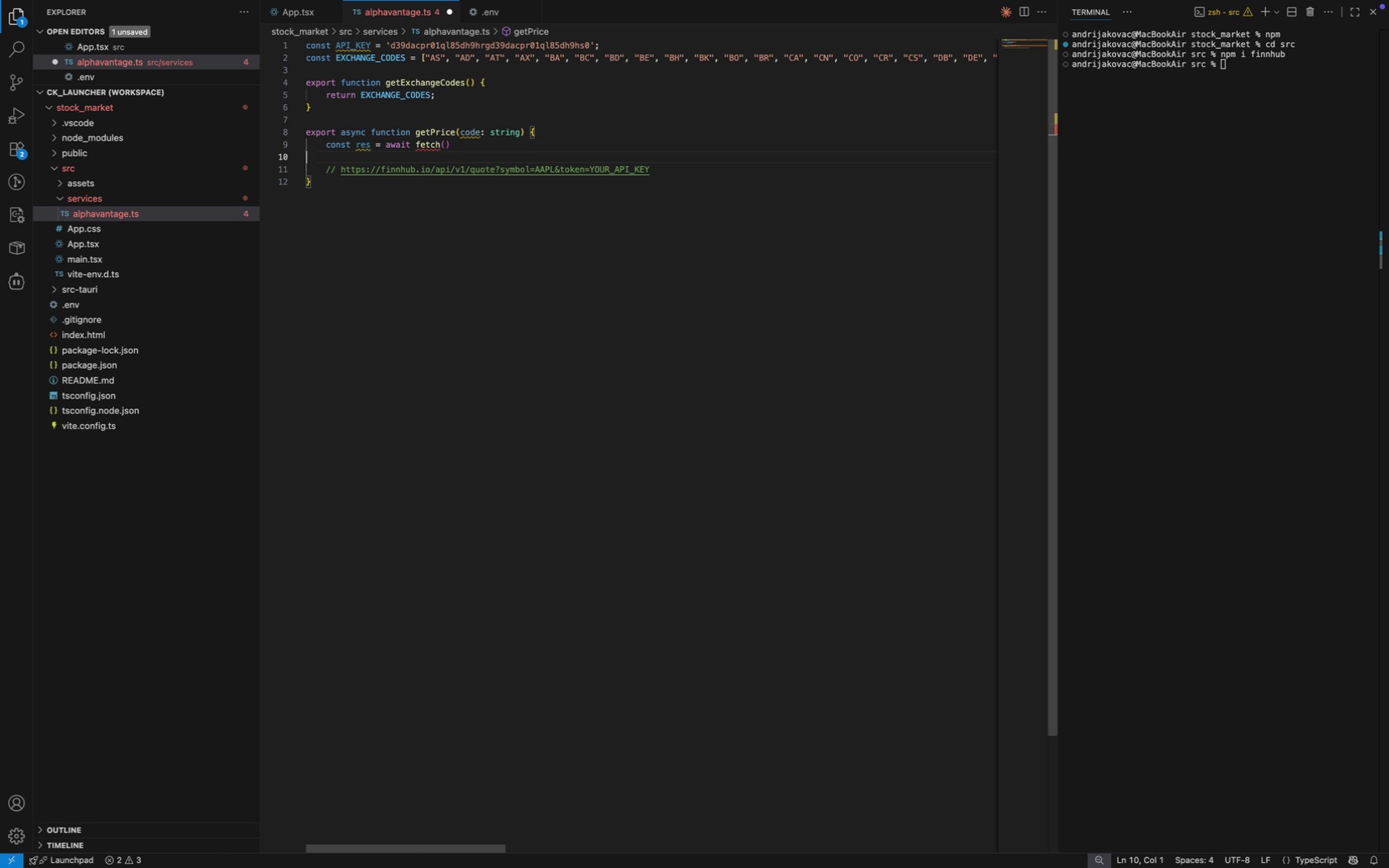 
key(ArrowLeft)
 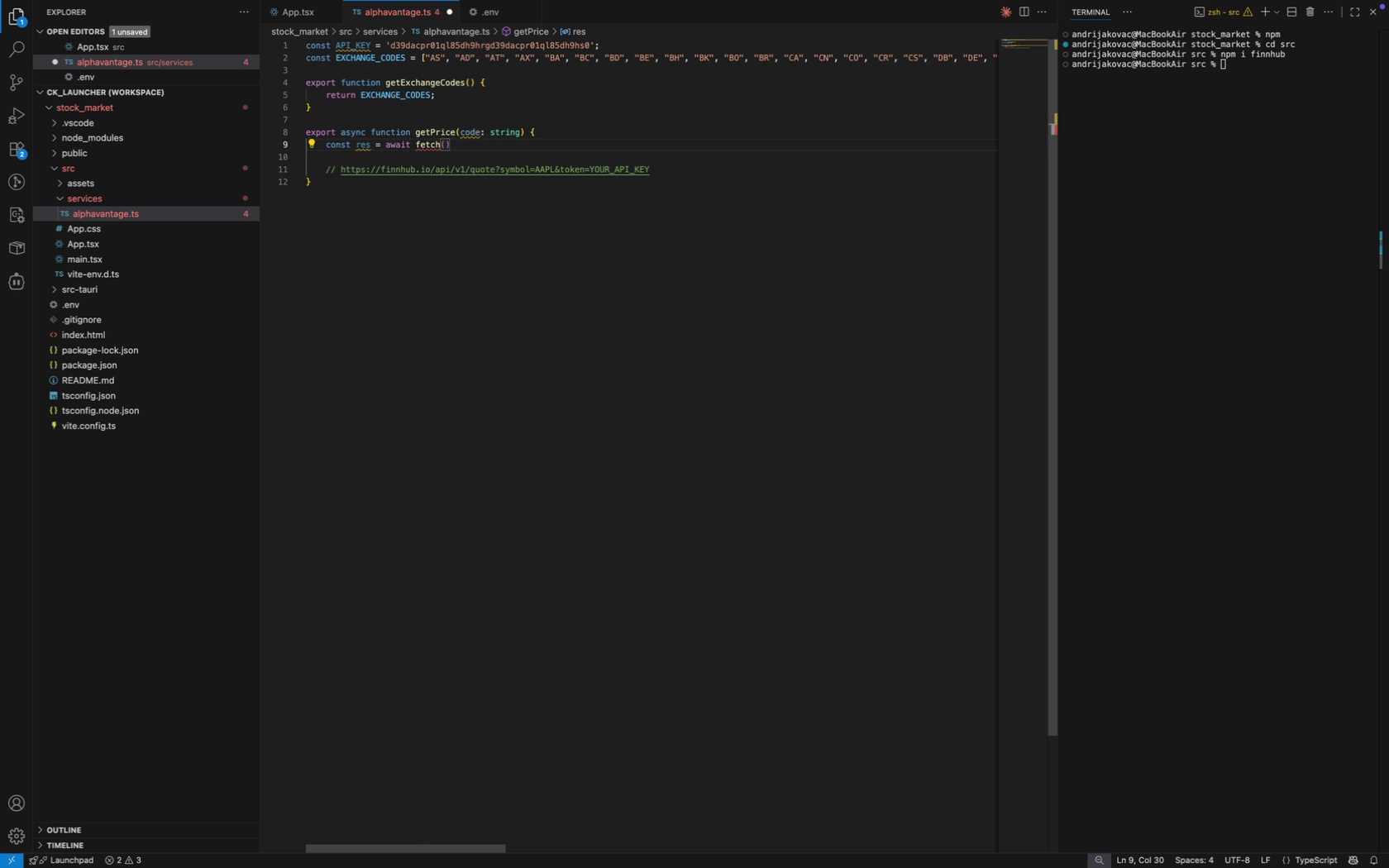 
key(ArrowLeft)
 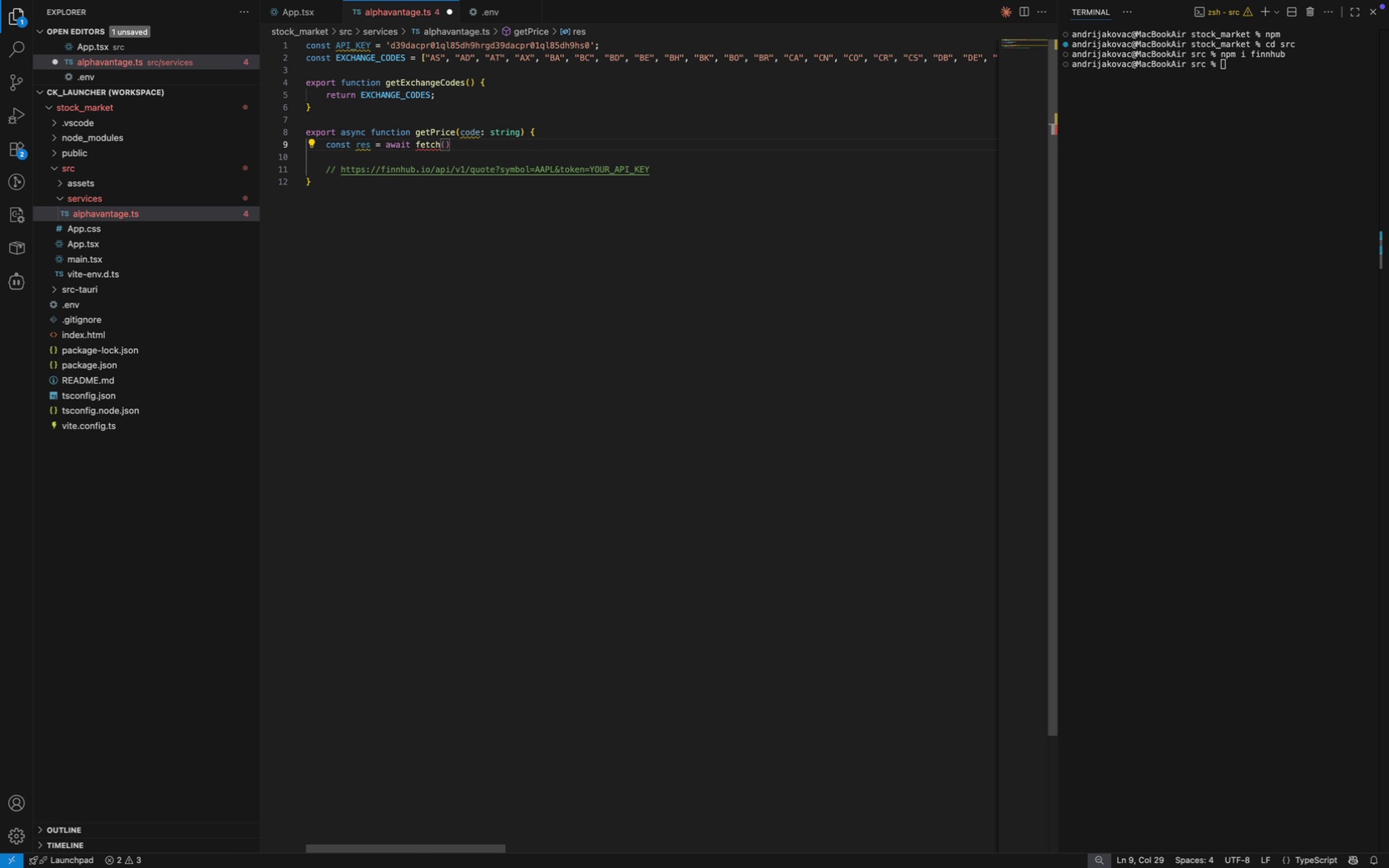 
key(ArrowDown)
 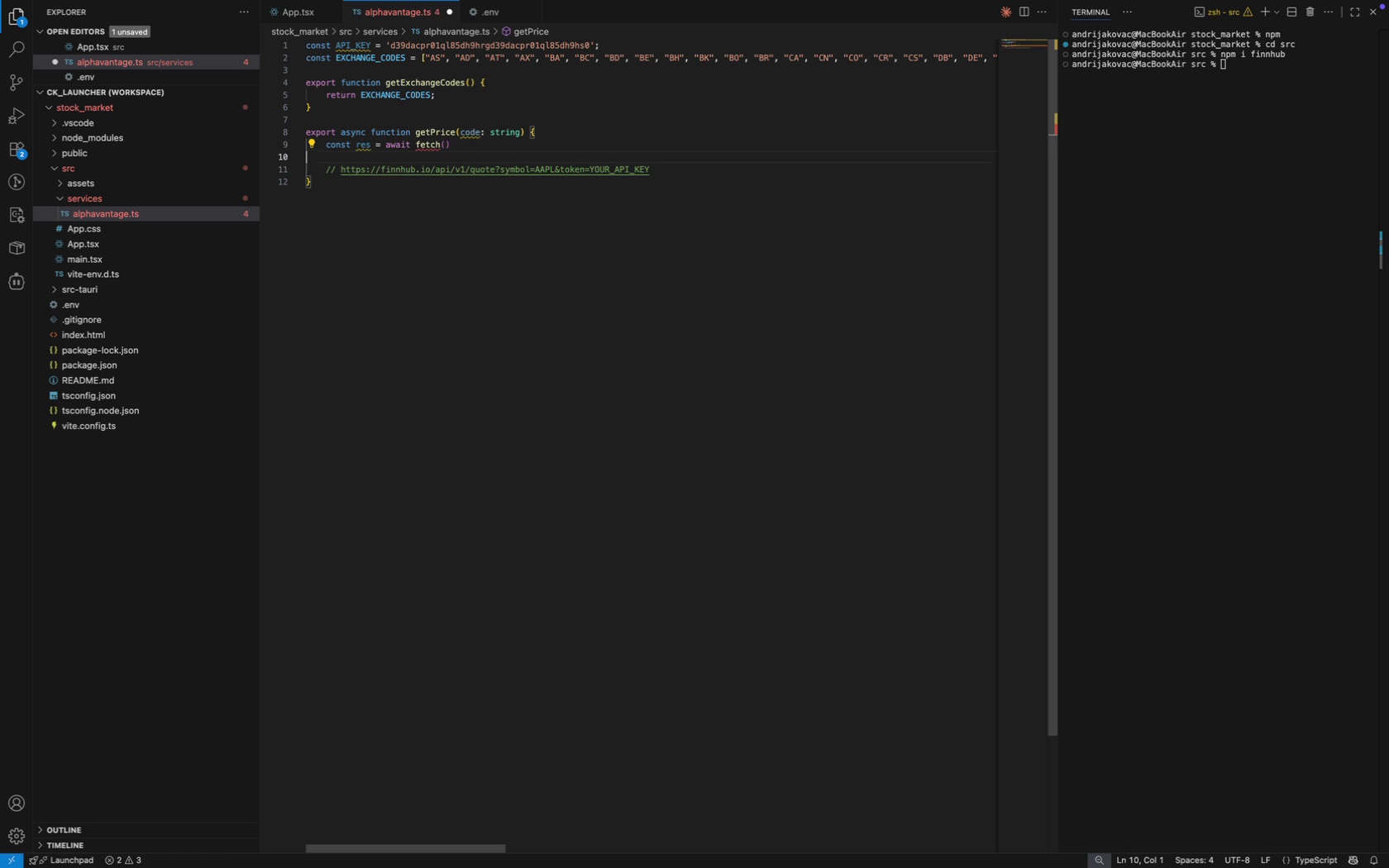 
key(ArrowDown)
 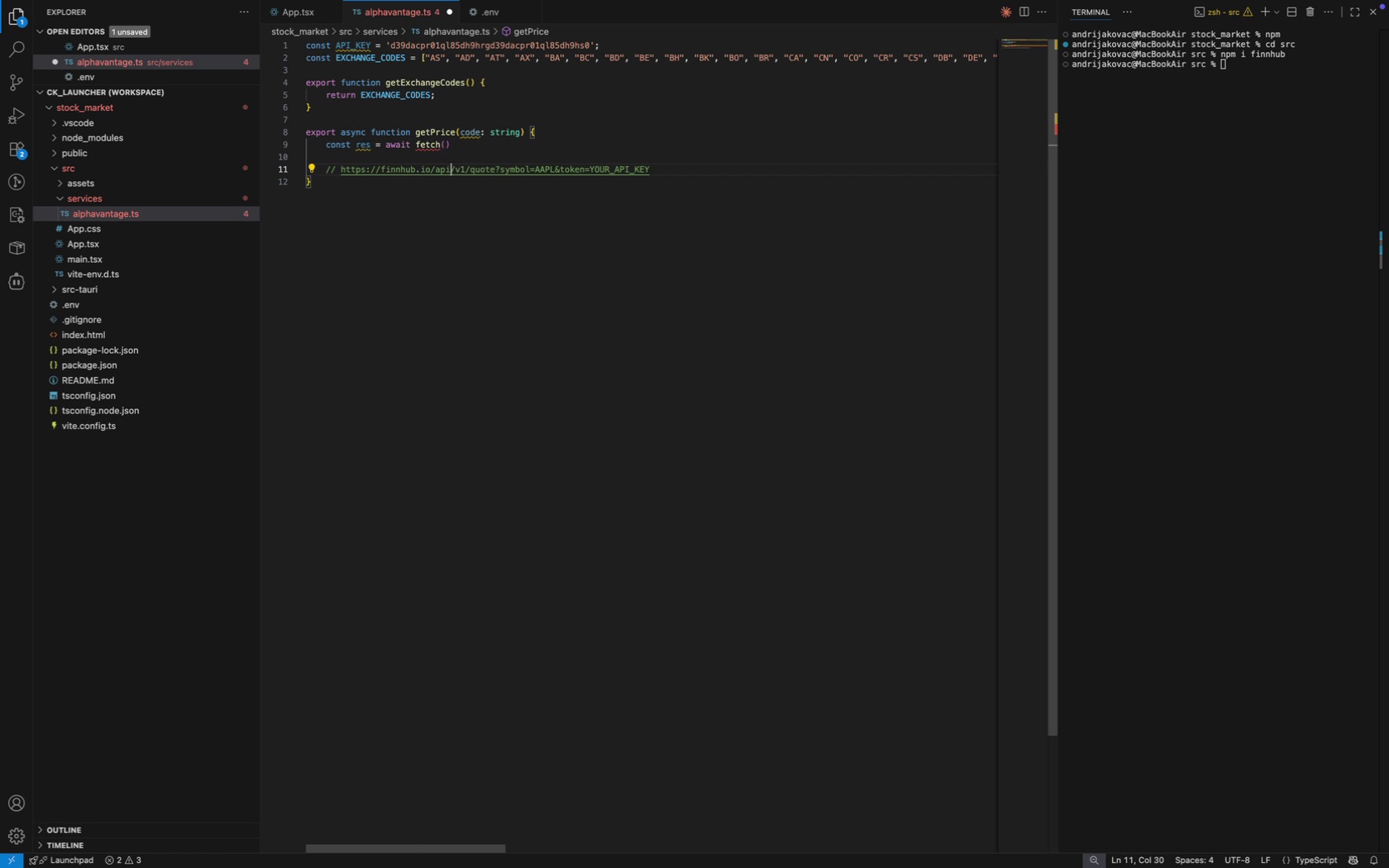 
key(ArrowRight)